 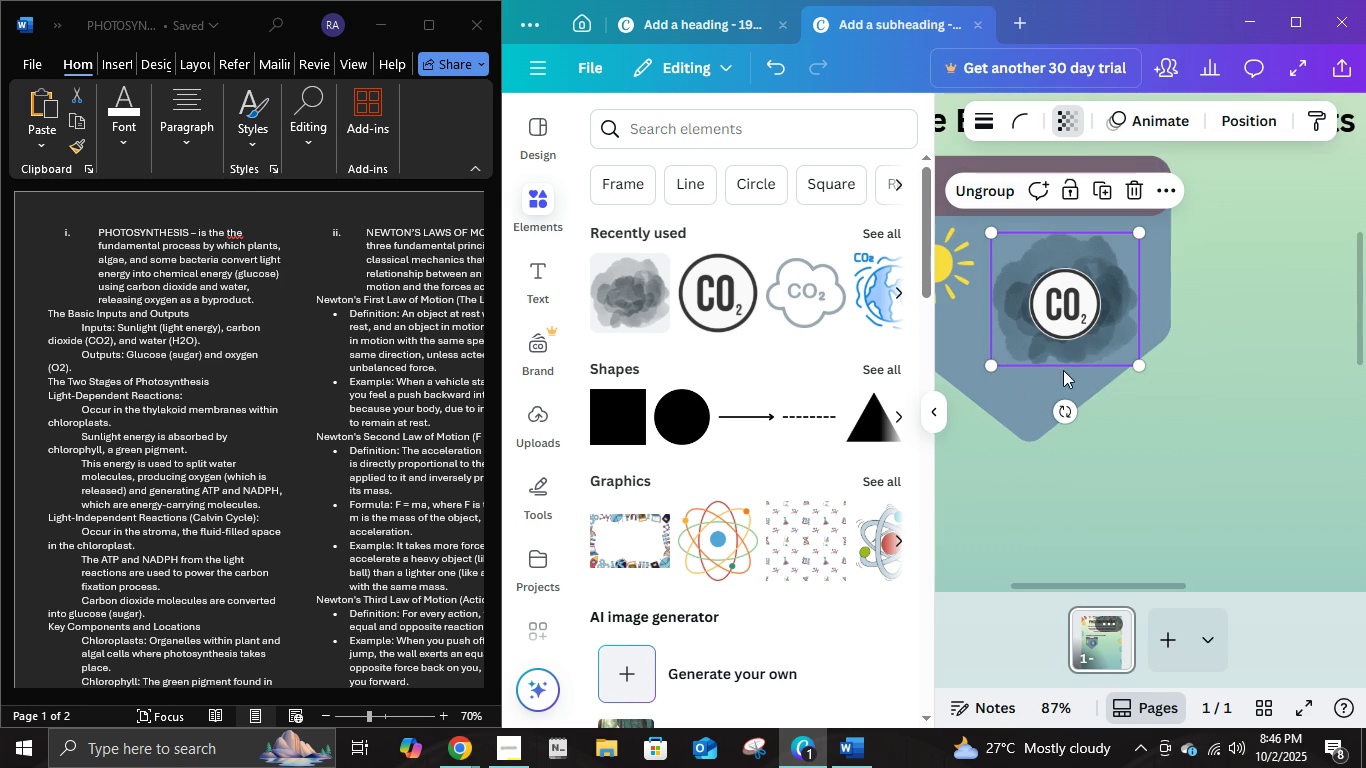 
left_click([924, 399])
 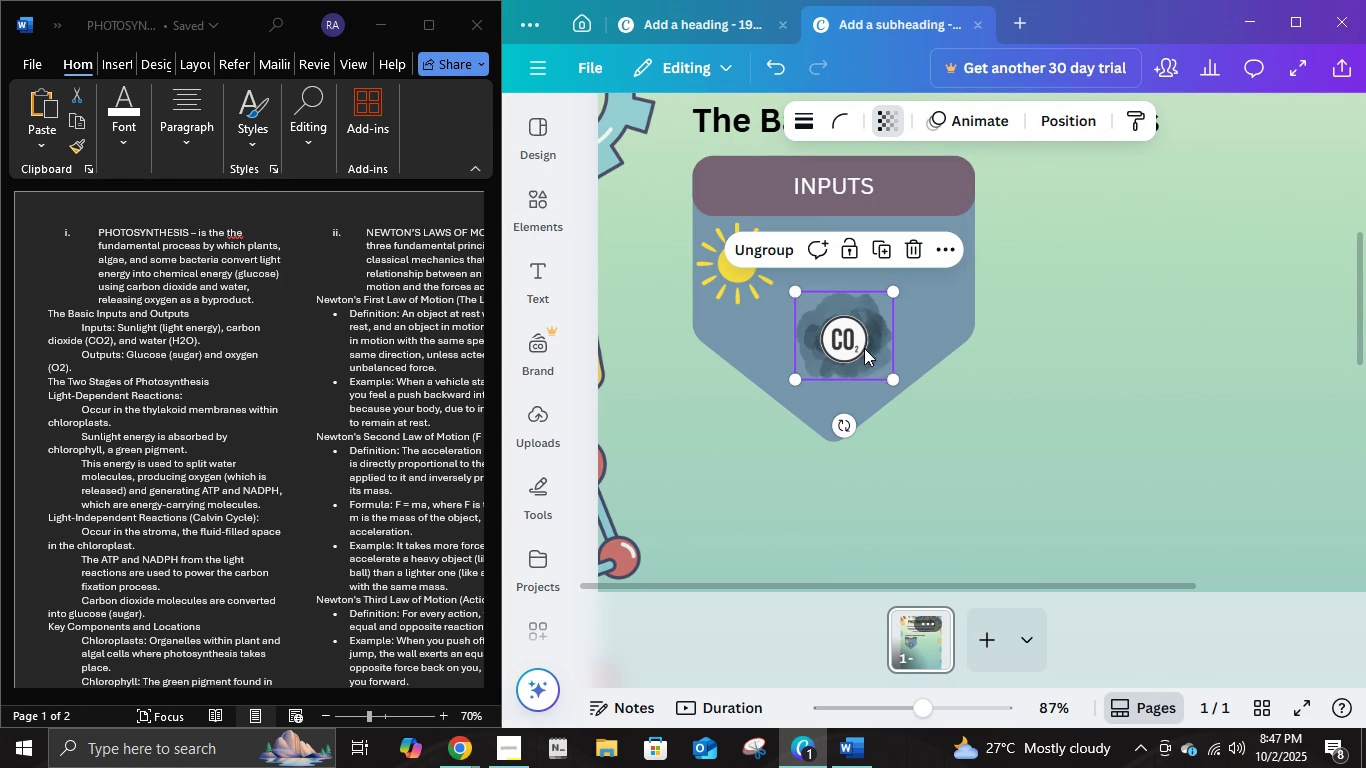 
wait(8.53)
 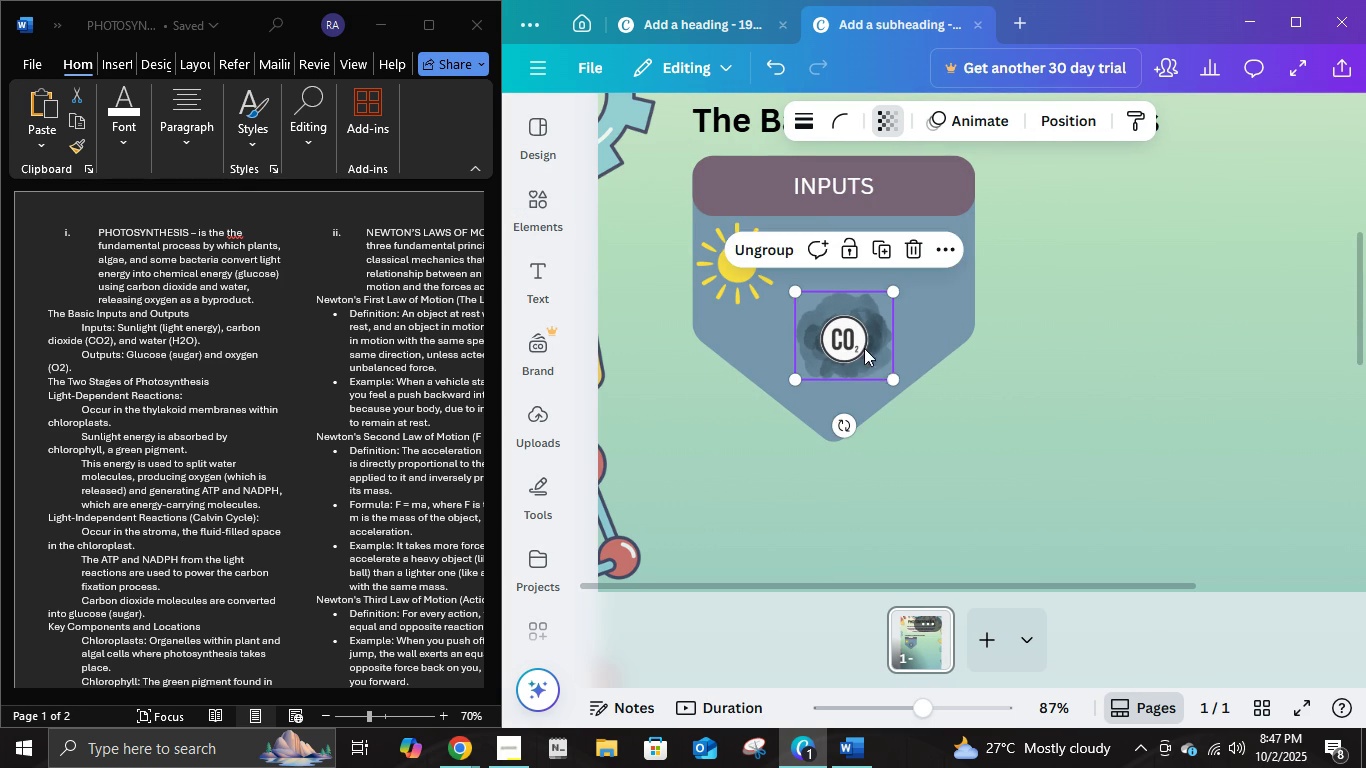 
left_click([559, 223])
 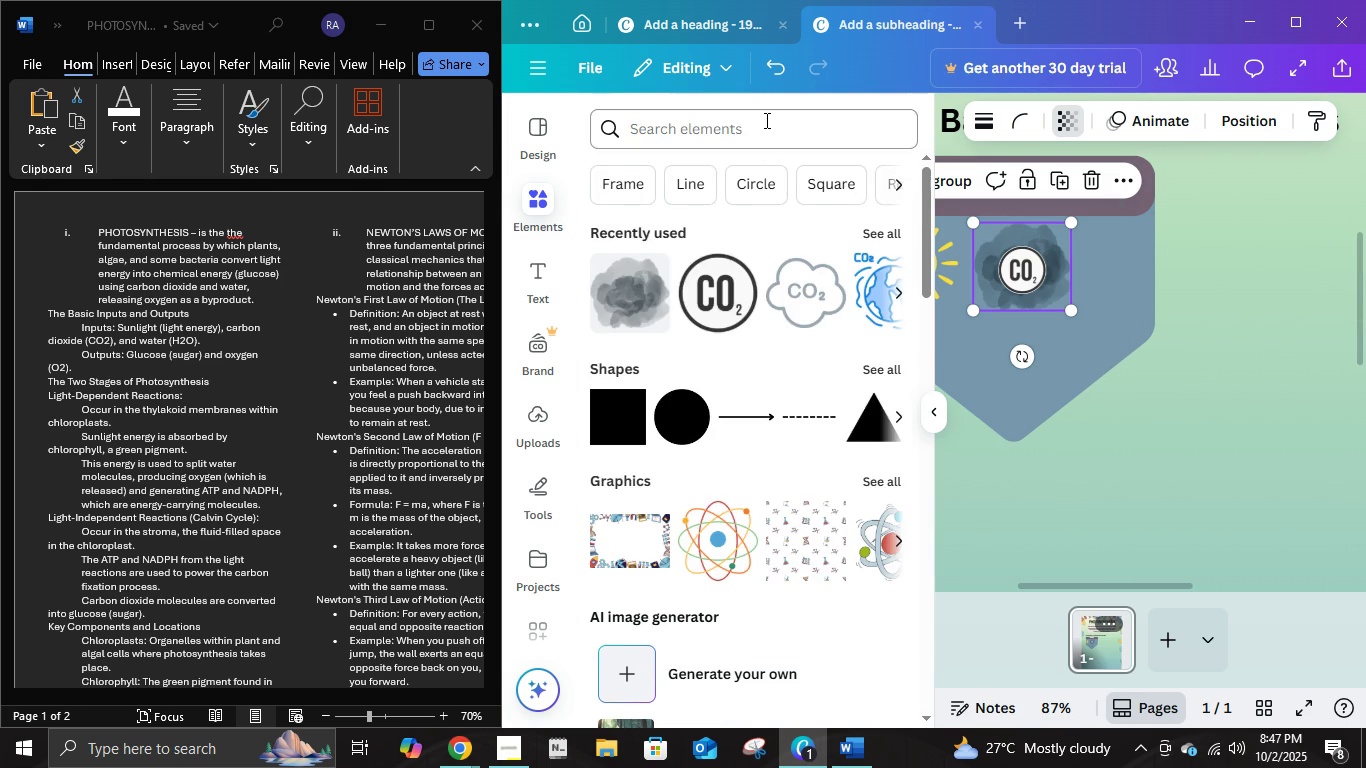 
left_click([765, 120])
 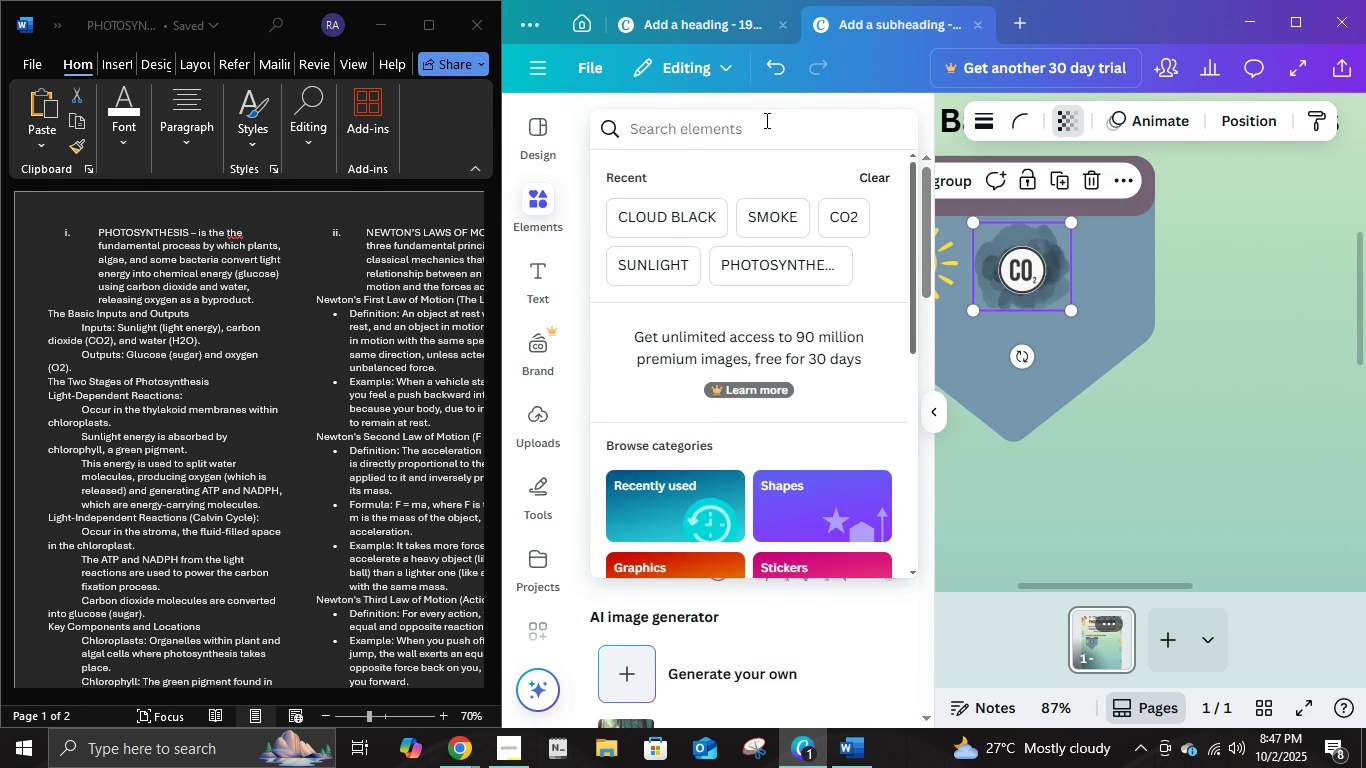 
type(H20)
key(NumpadEnter)
 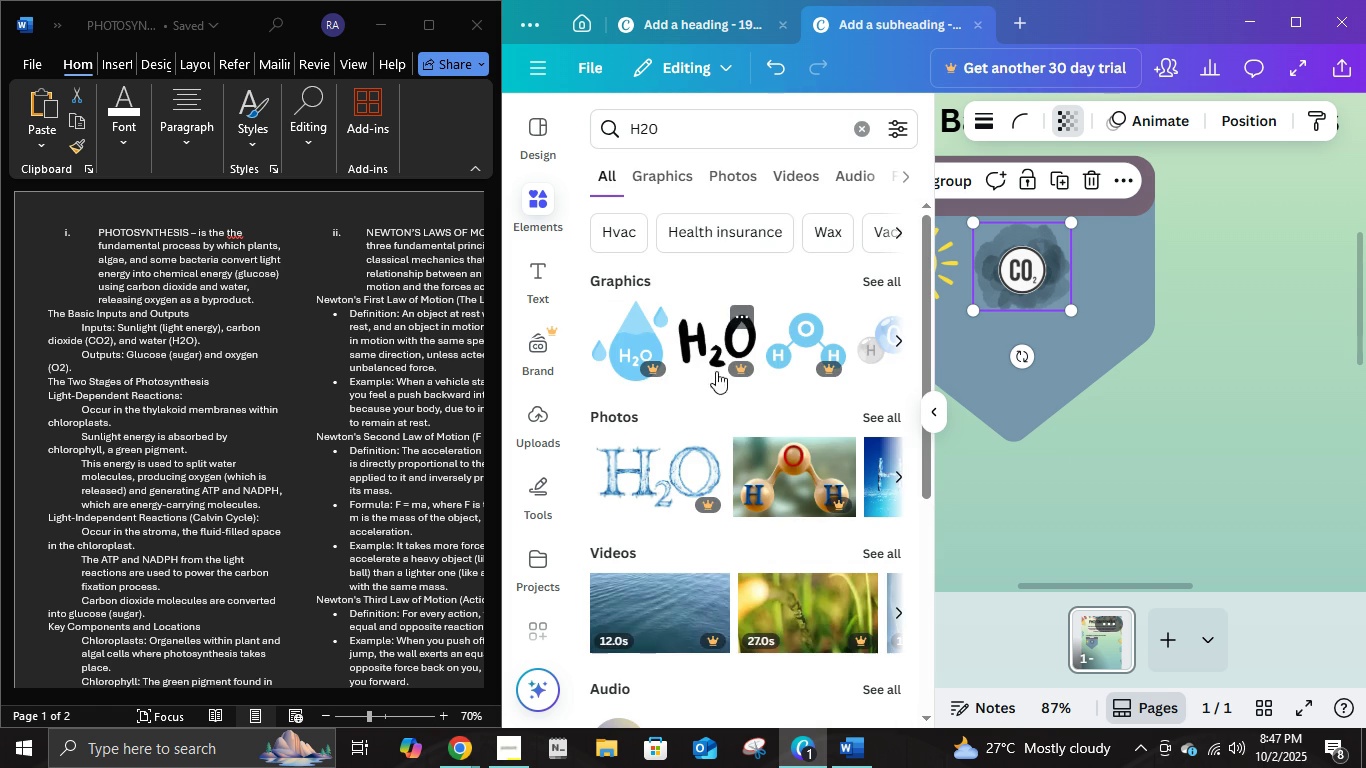 
left_click([661, 184])
 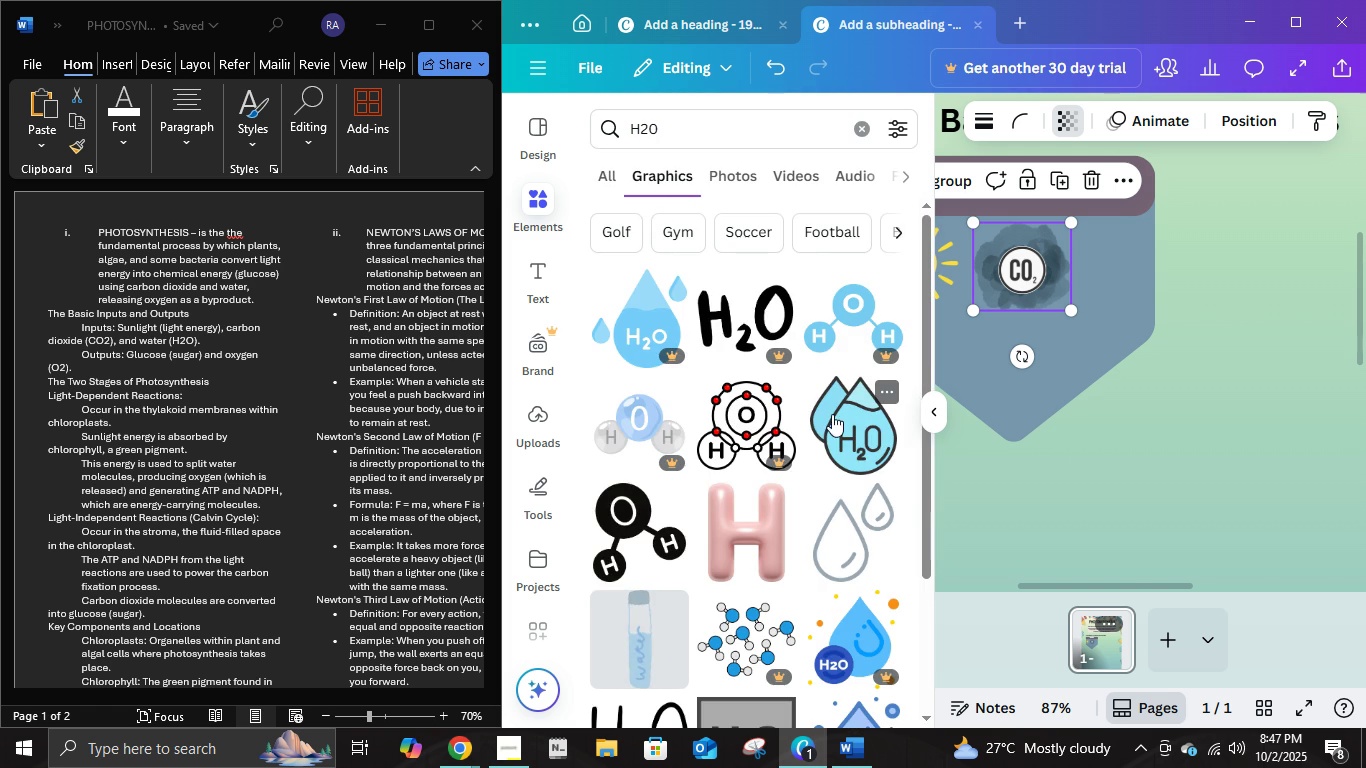 
left_click([851, 426])
 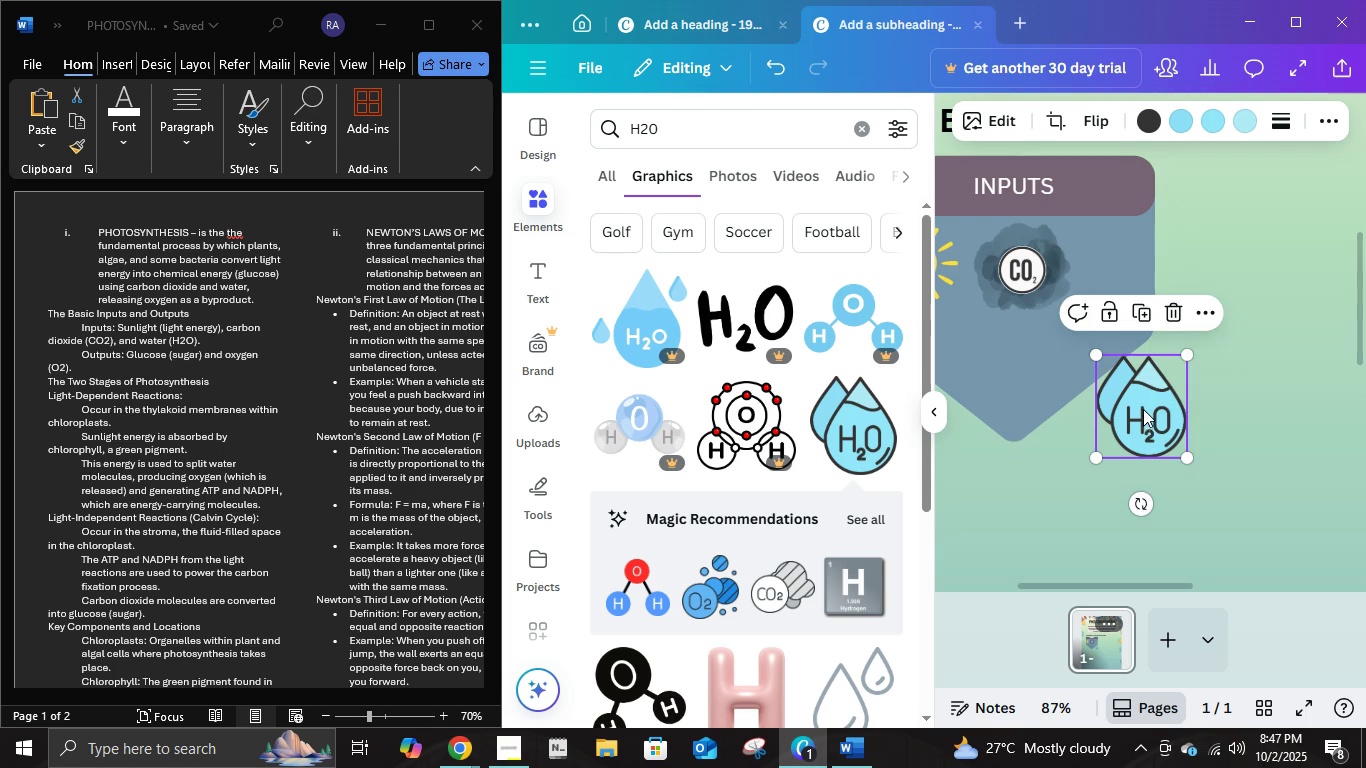 
wait(7.71)
 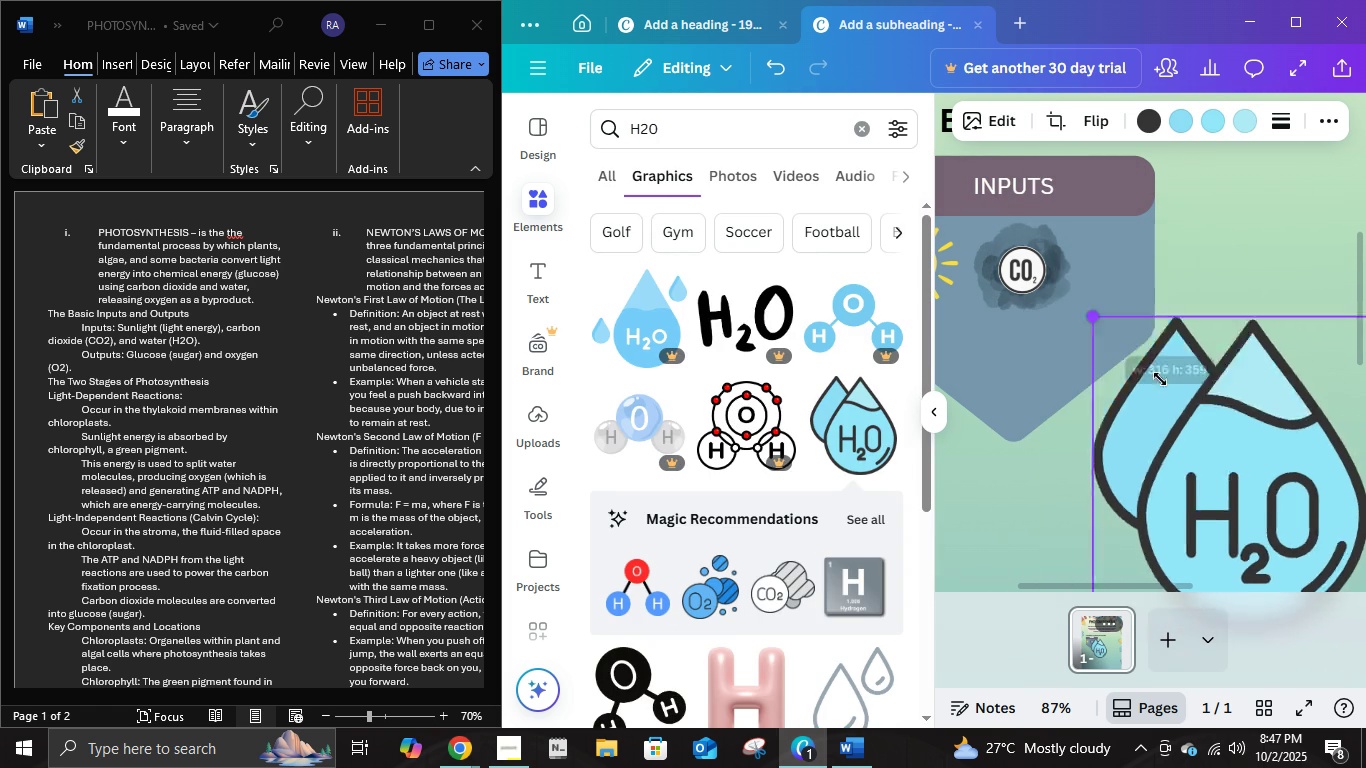 
left_click([861, 518])
 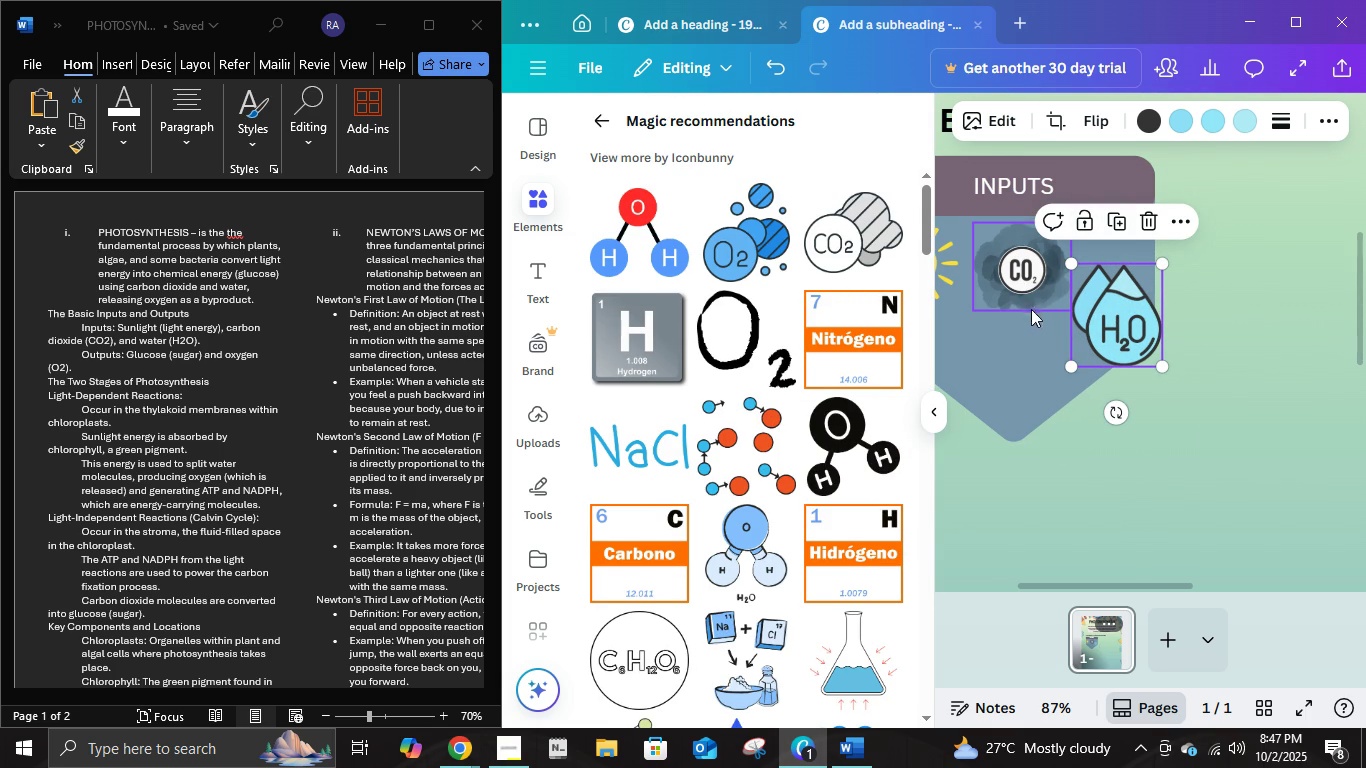 
wait(6.49)
 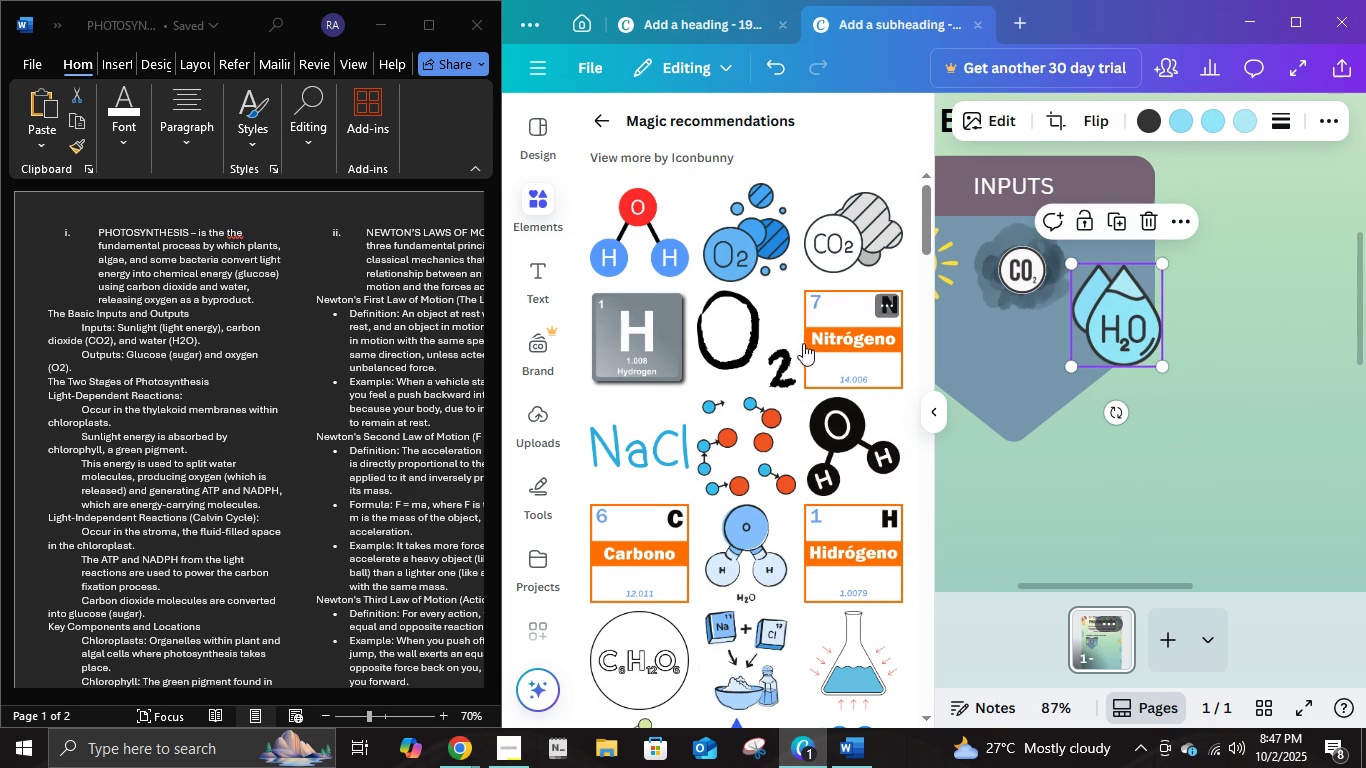 
left_click([928, 425])
 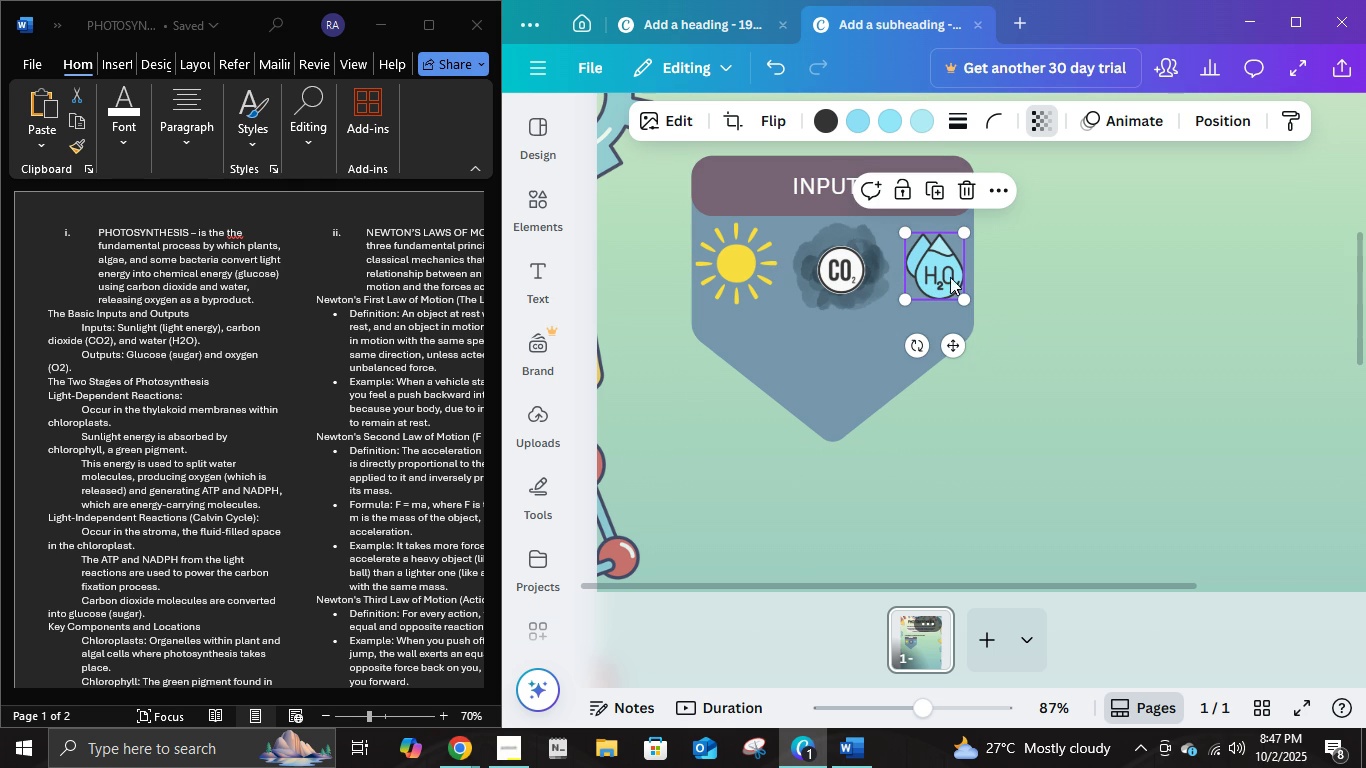 
wait(9.59)
 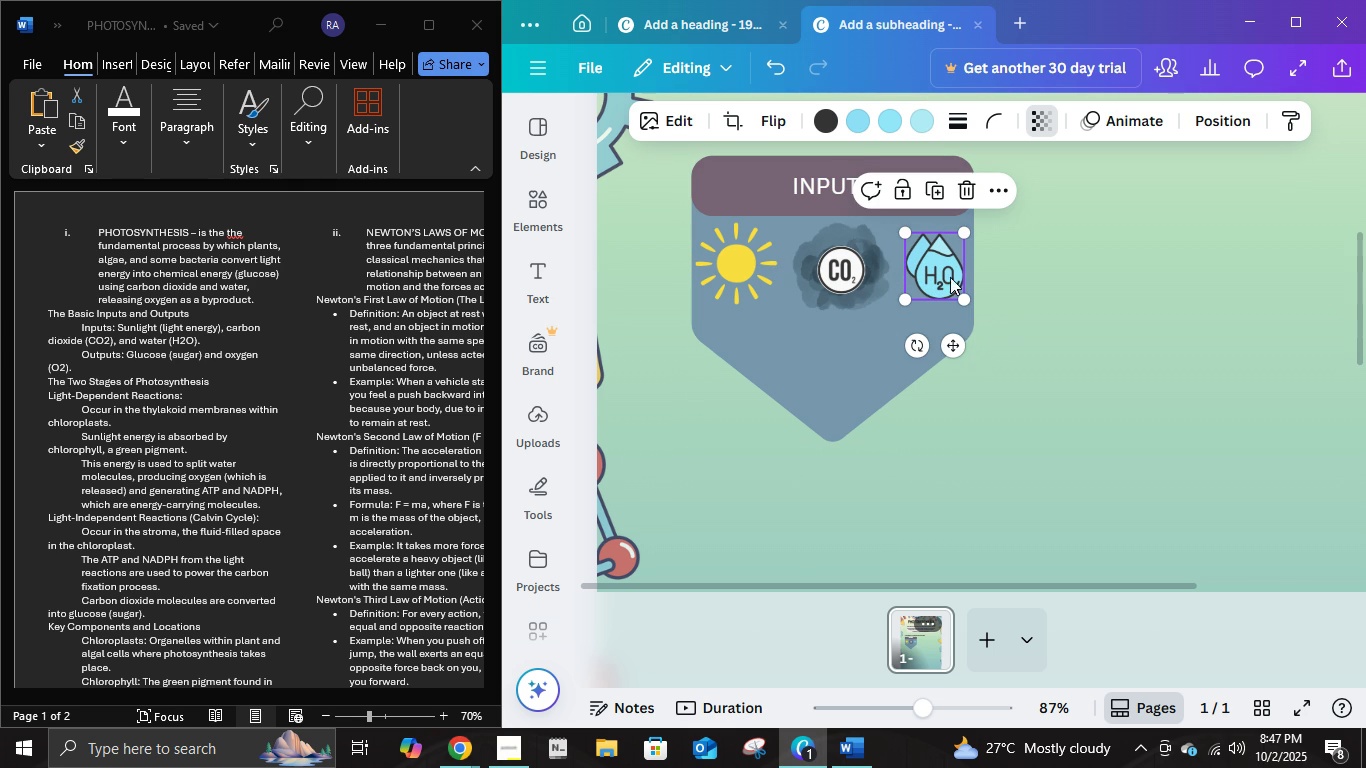 
left_click([1068, 249])
 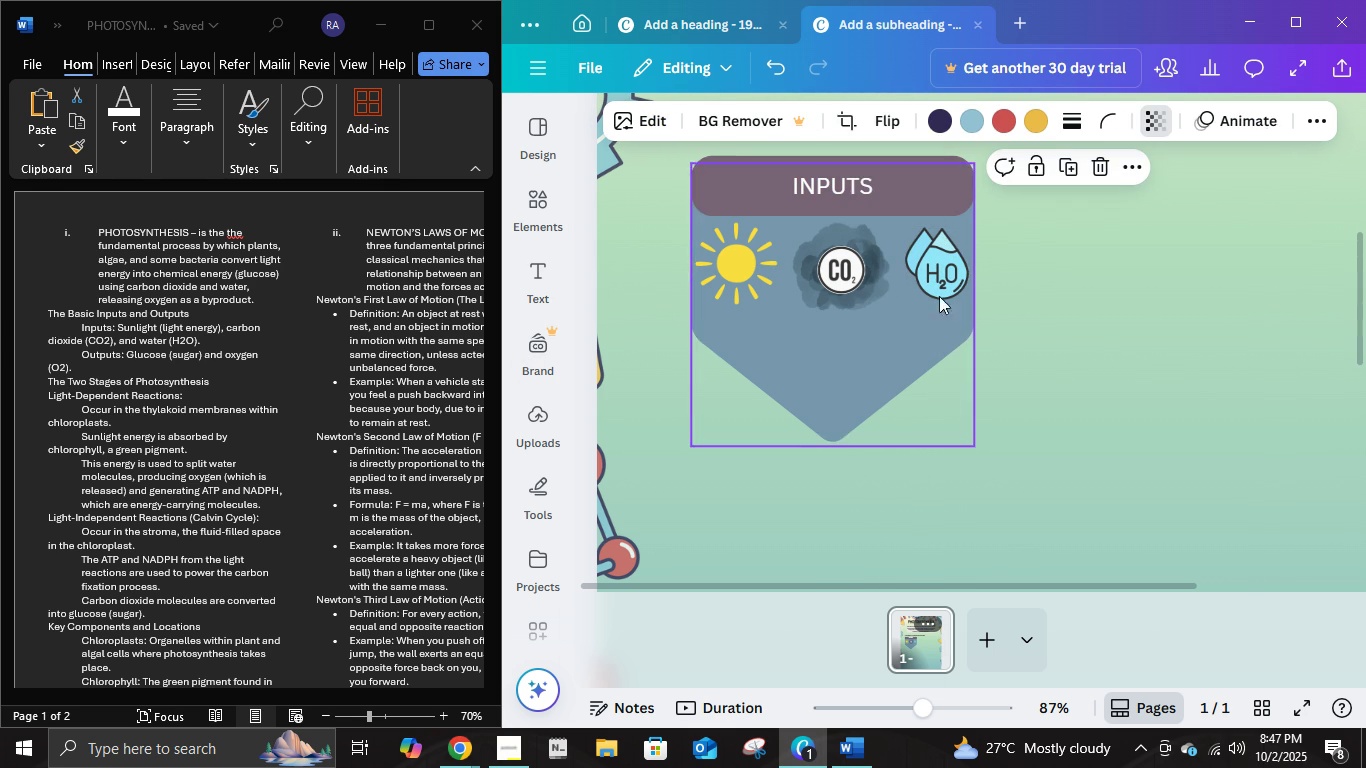 
left_click([868, 189])
 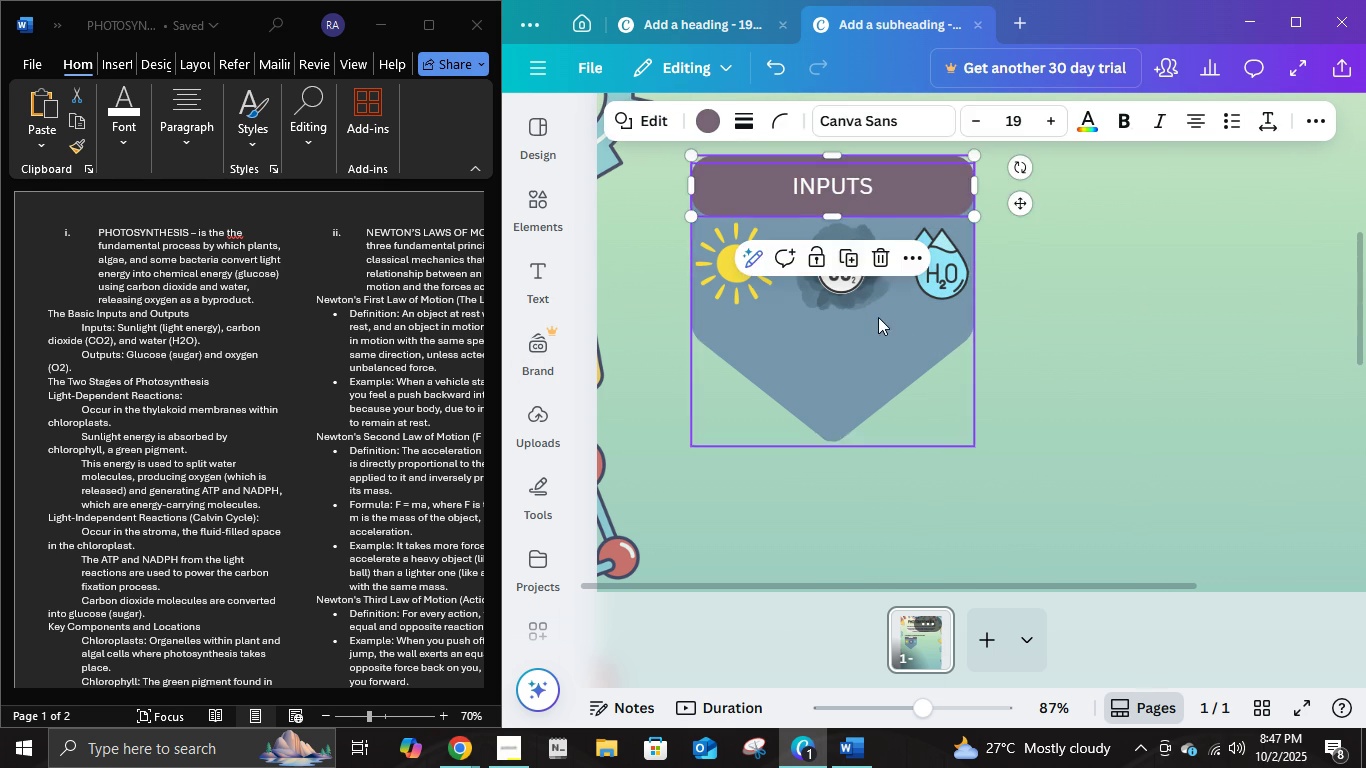 
scroll: coordinate [879, 317], scroll_direction: up, amount: 3.0
 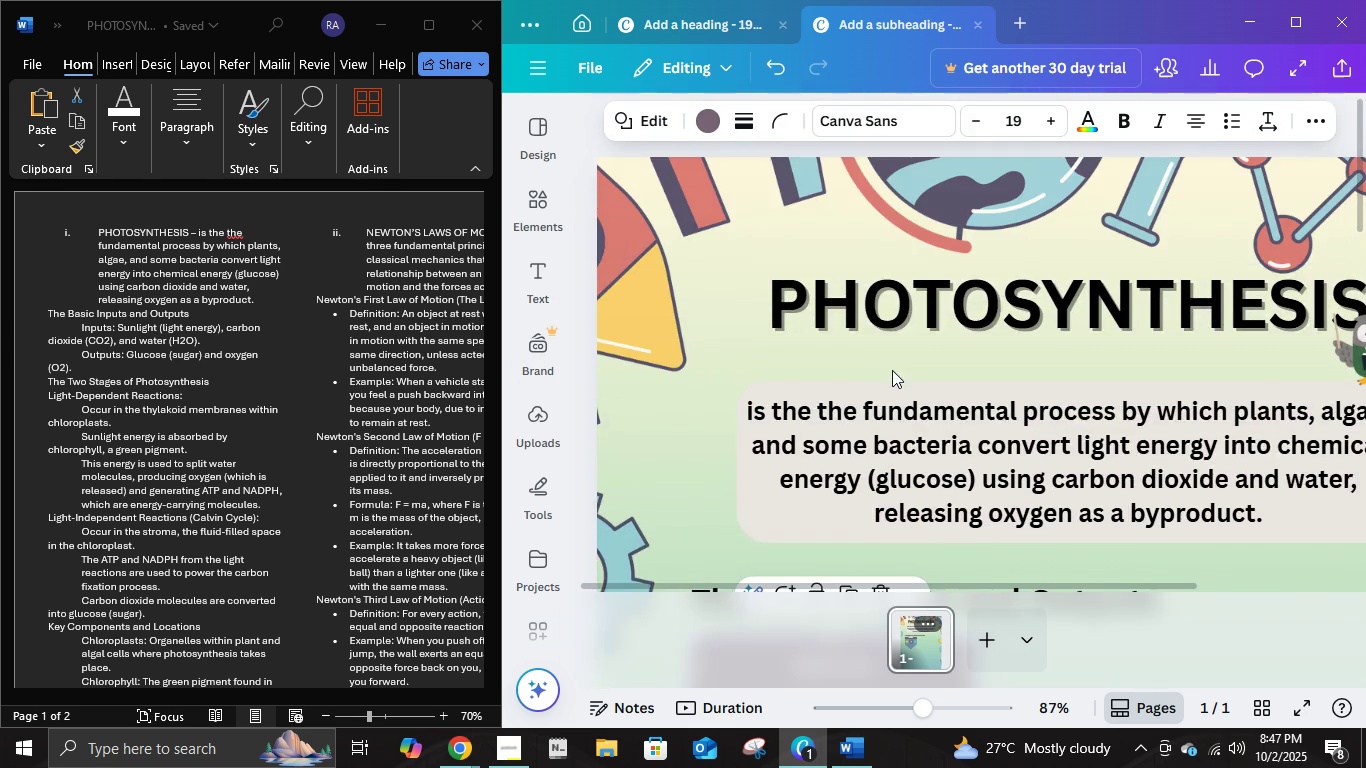 
scroll: coordinate [892, 370], scroll_direction: down, amount: 1.0
 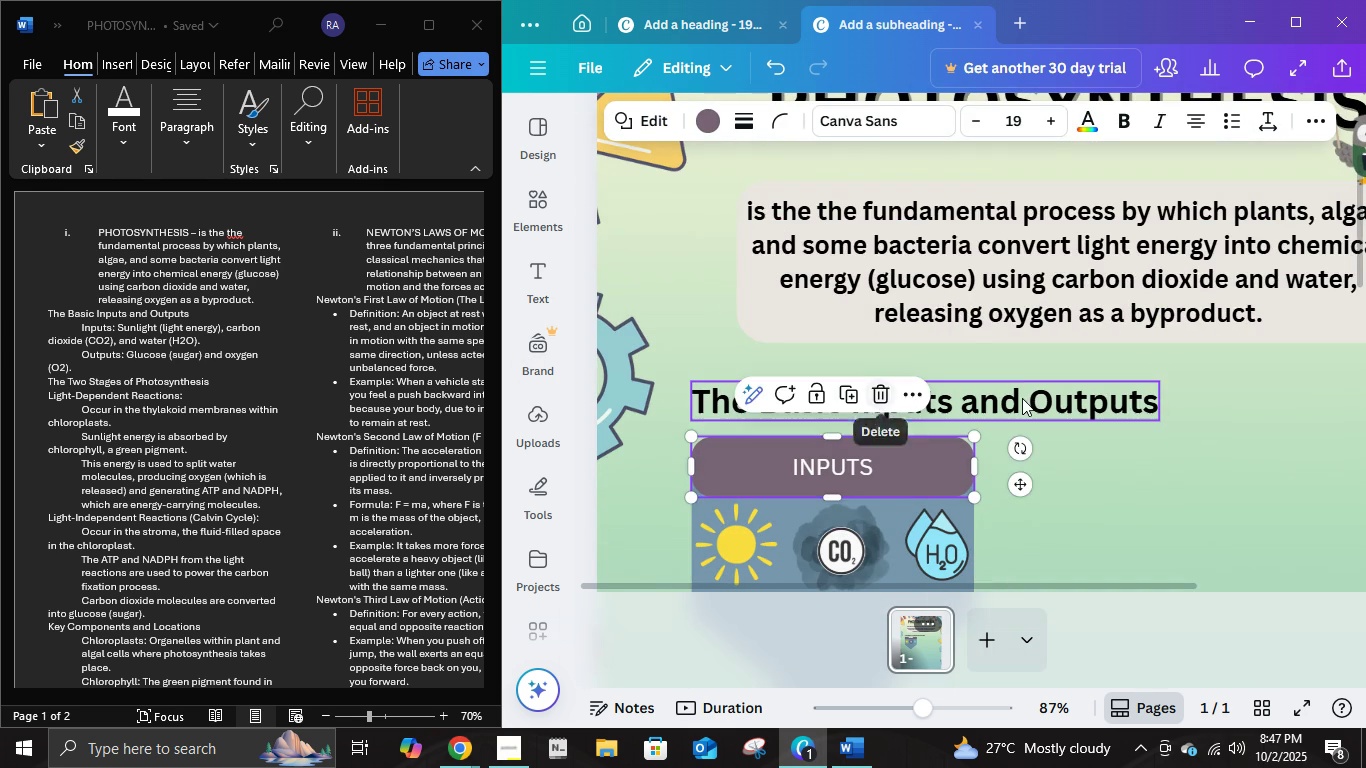 
left_click([1022, 396])
 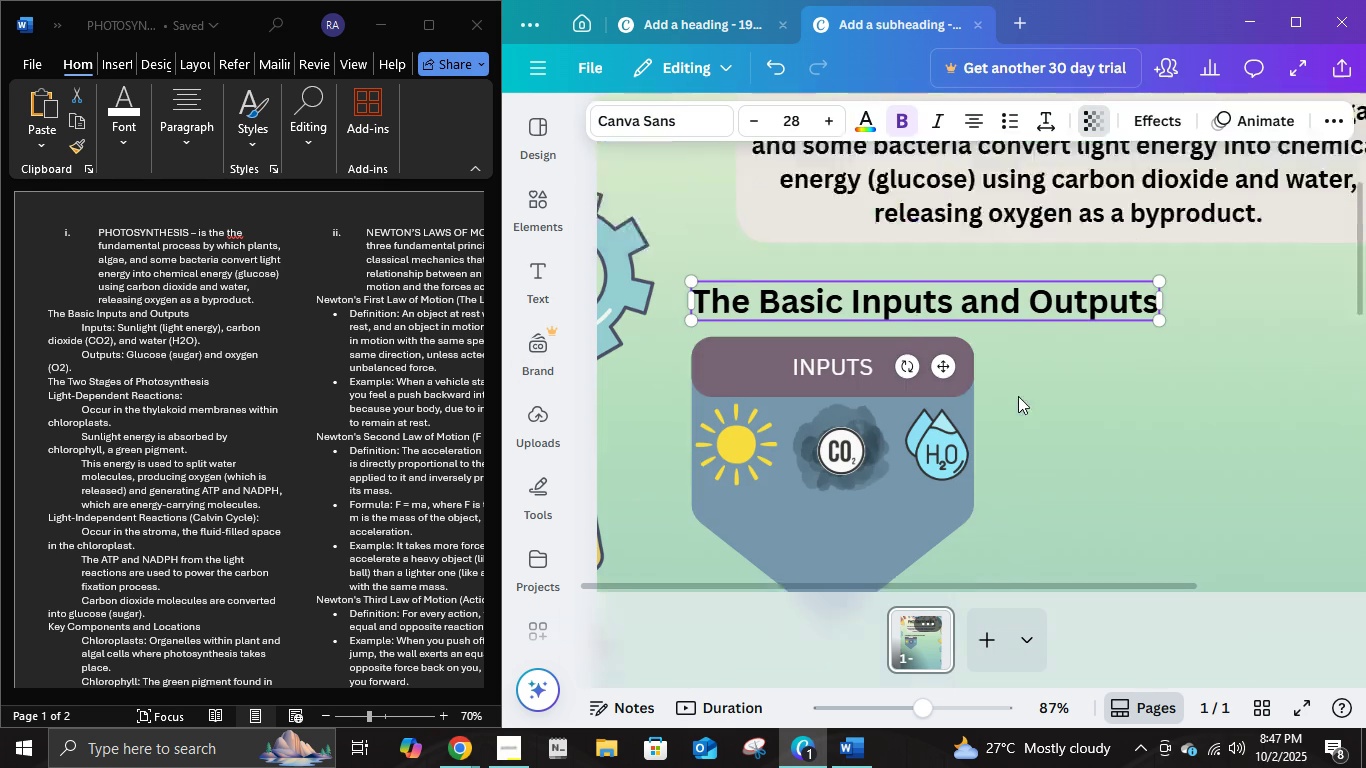 
scroll: coordinate [1018, 396], scroll_direction: down, amount: 2.0